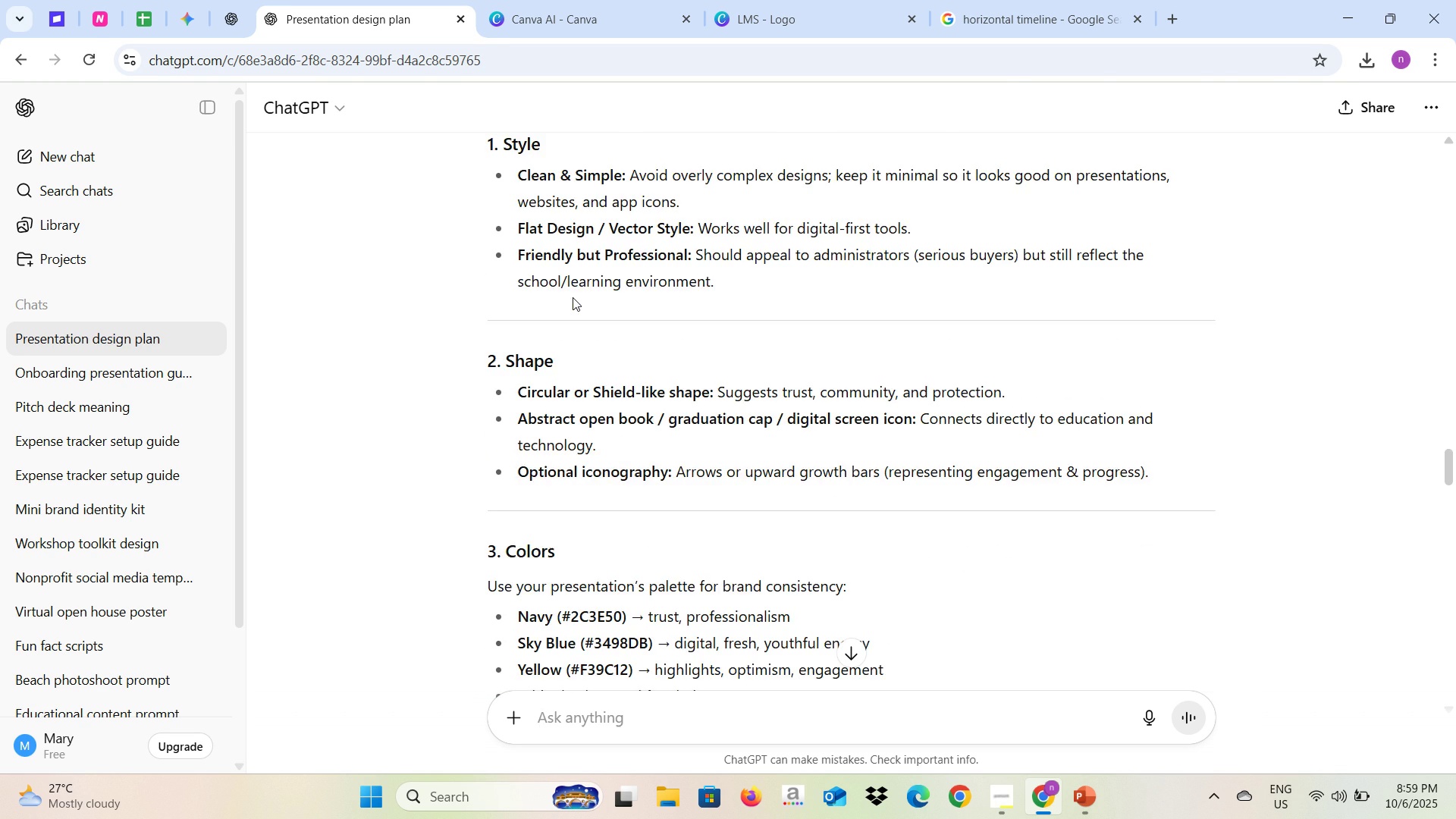 
key(Alt+AltLeft)
 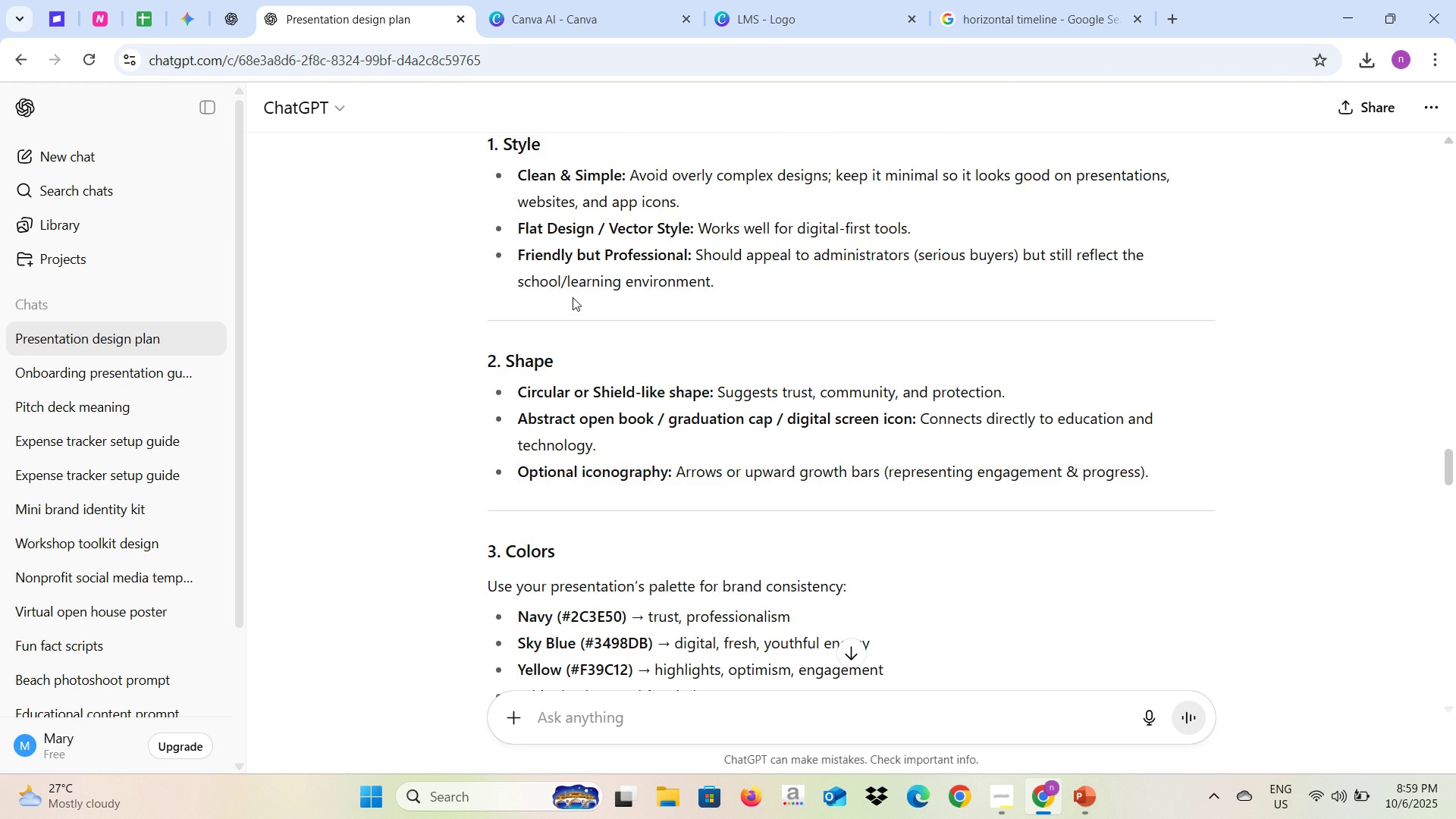 
key(Alt+Tab)
 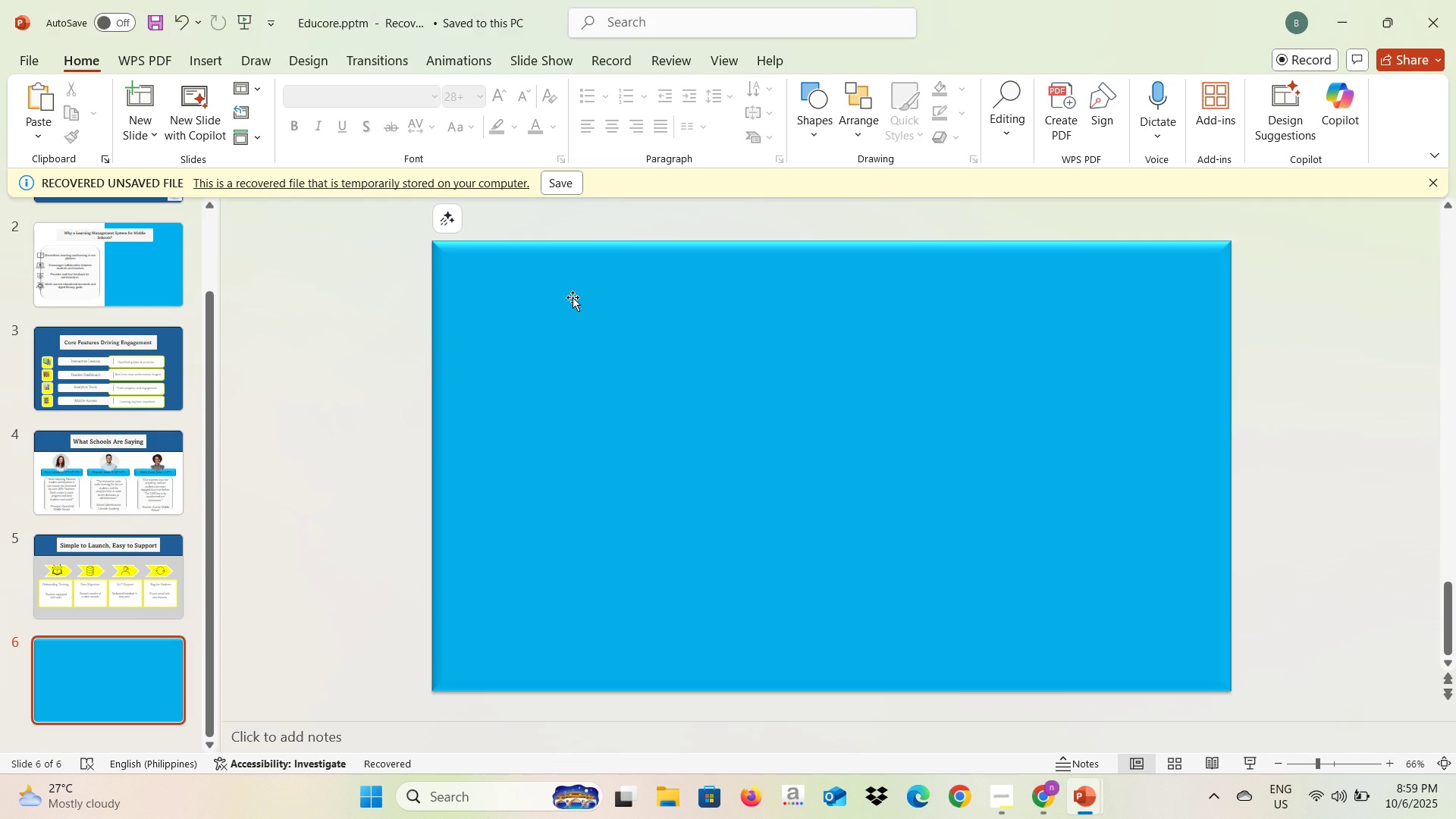 
key(Alt+Tab)
 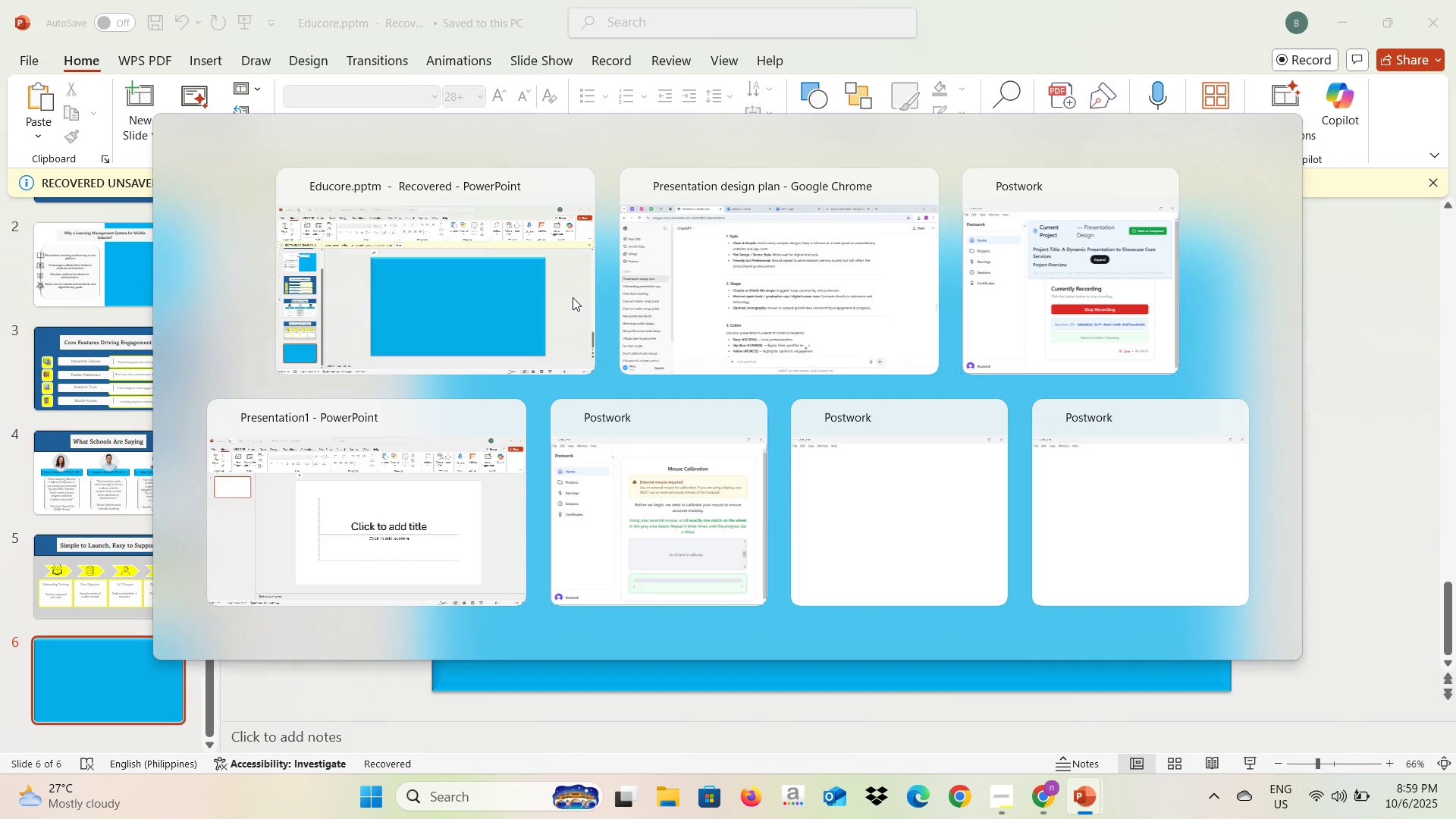 
key(Alt+Tab)
 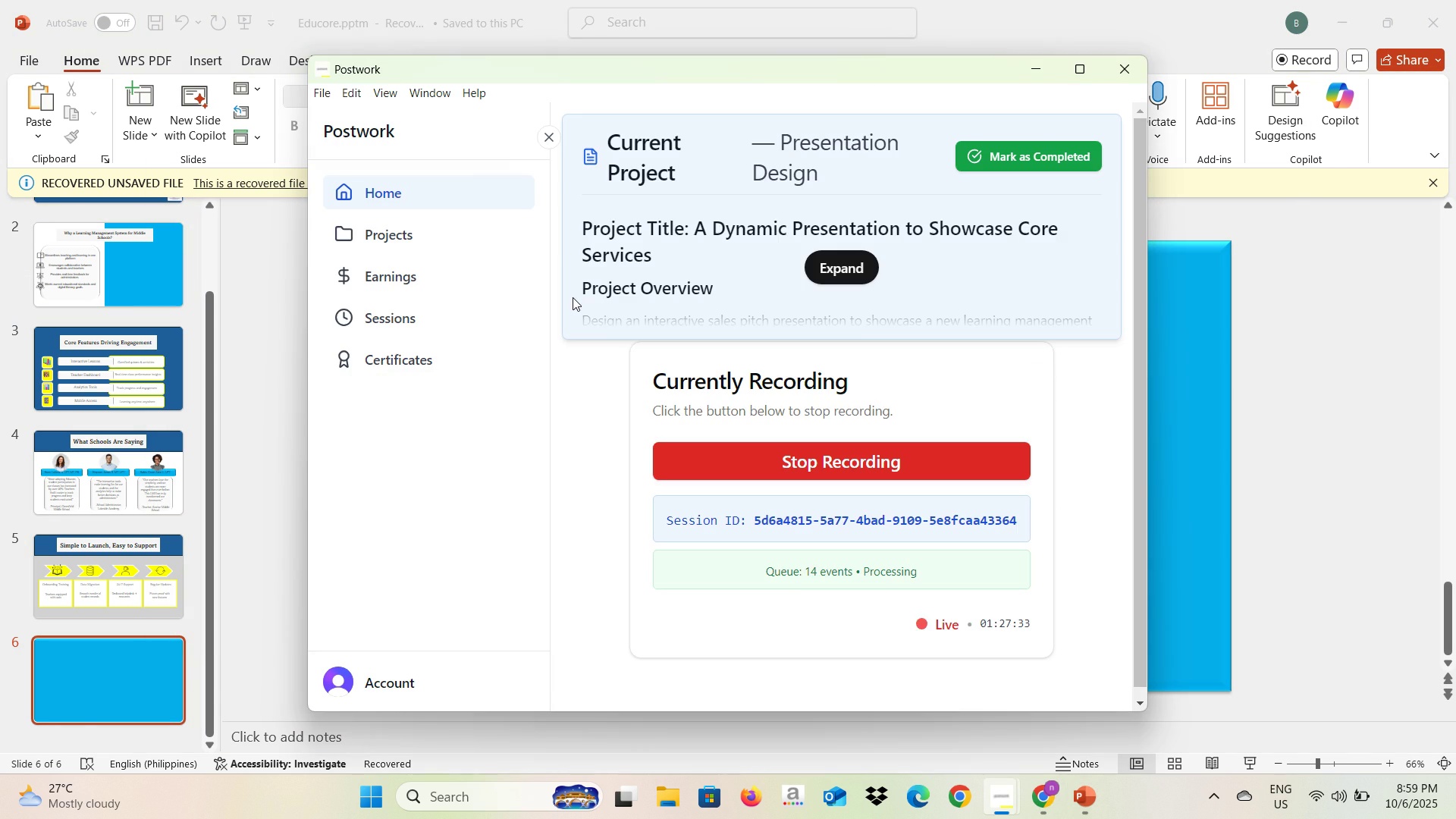 
hold_key(key=AltLeft, duration=0.97)